 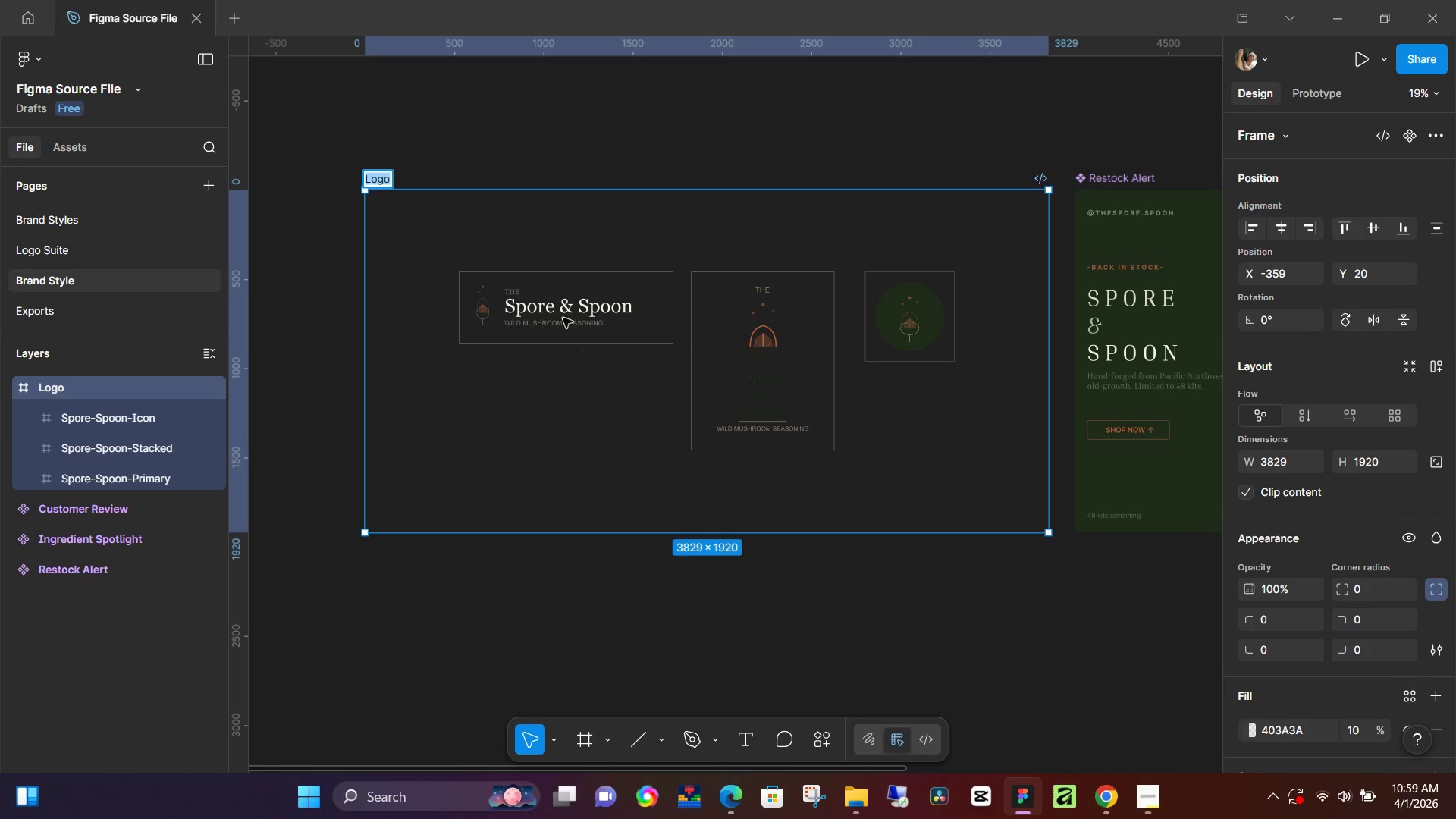 
key(Control+V)
 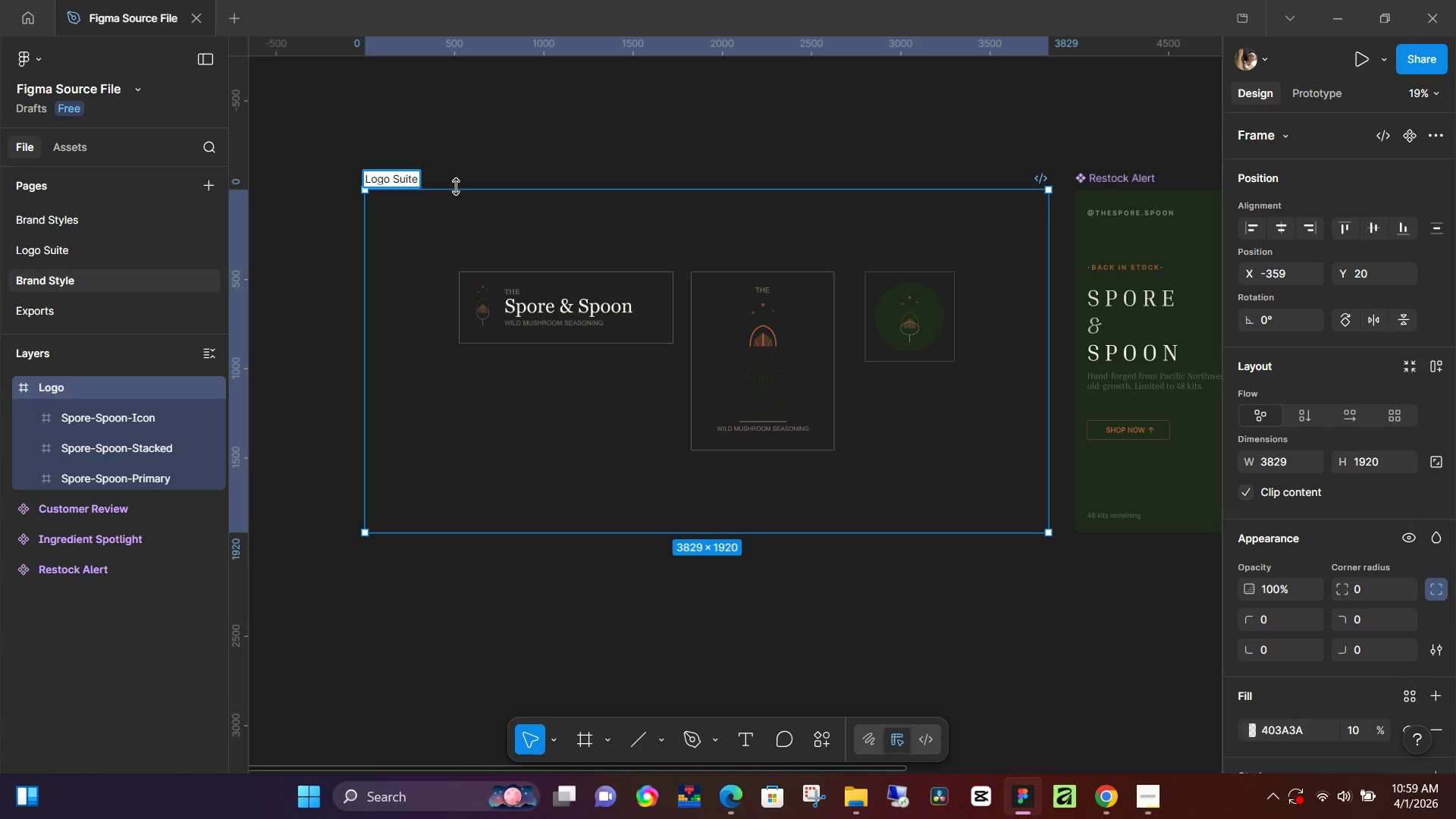 
key(NumpadEnter)
 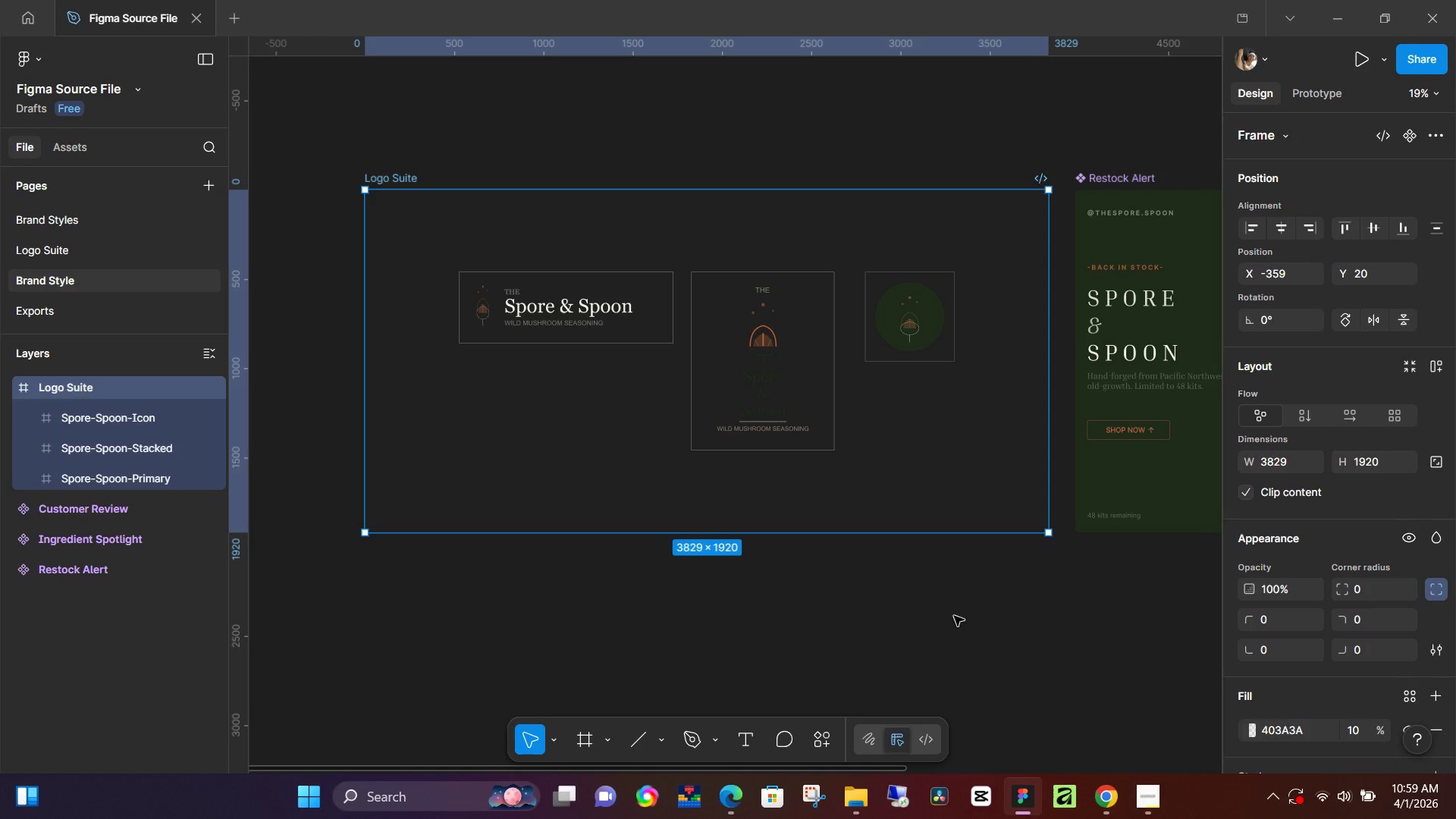 
left_click([952, 619])
 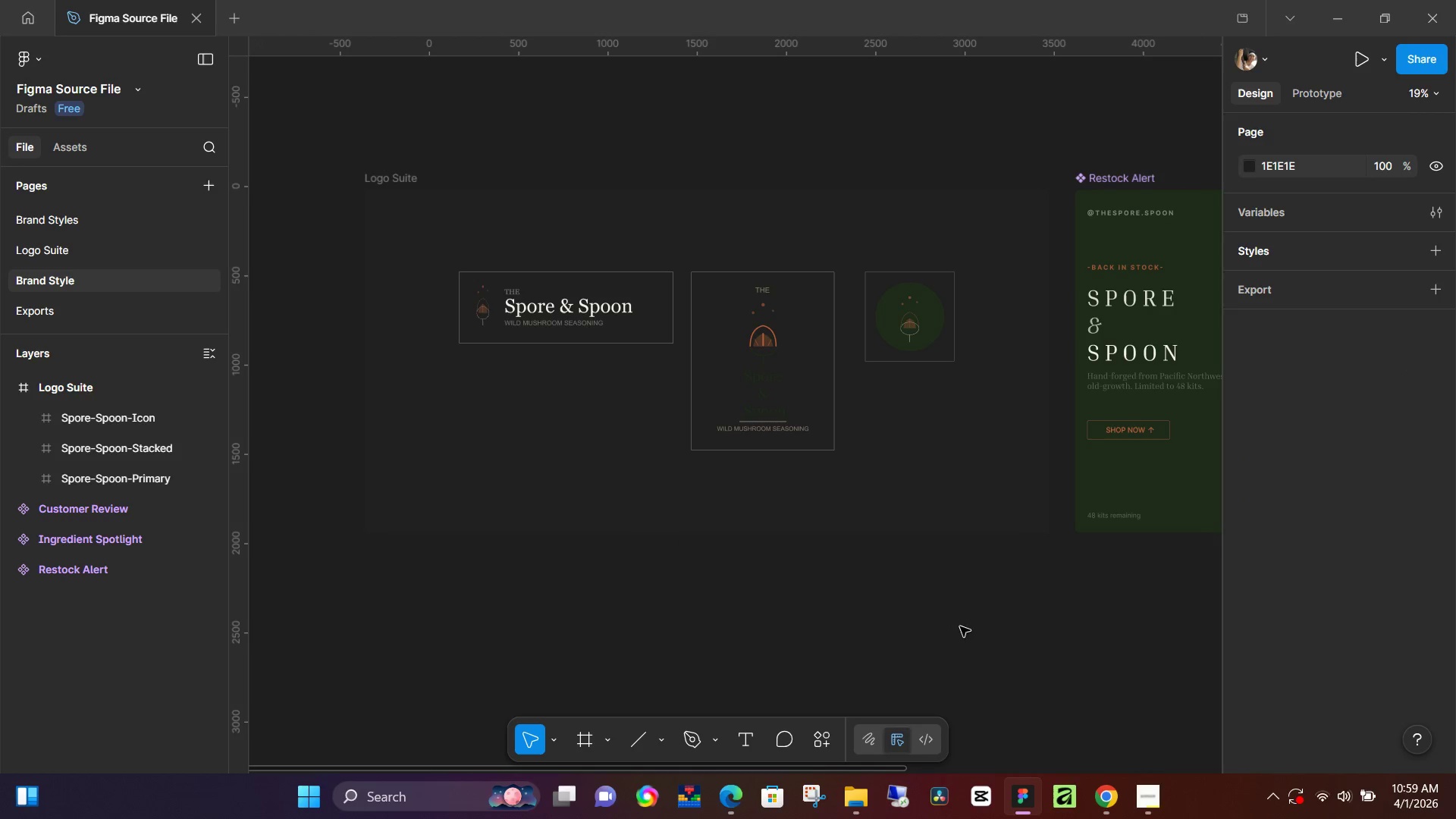 
hold_key(key=Space, duration=1.5)
 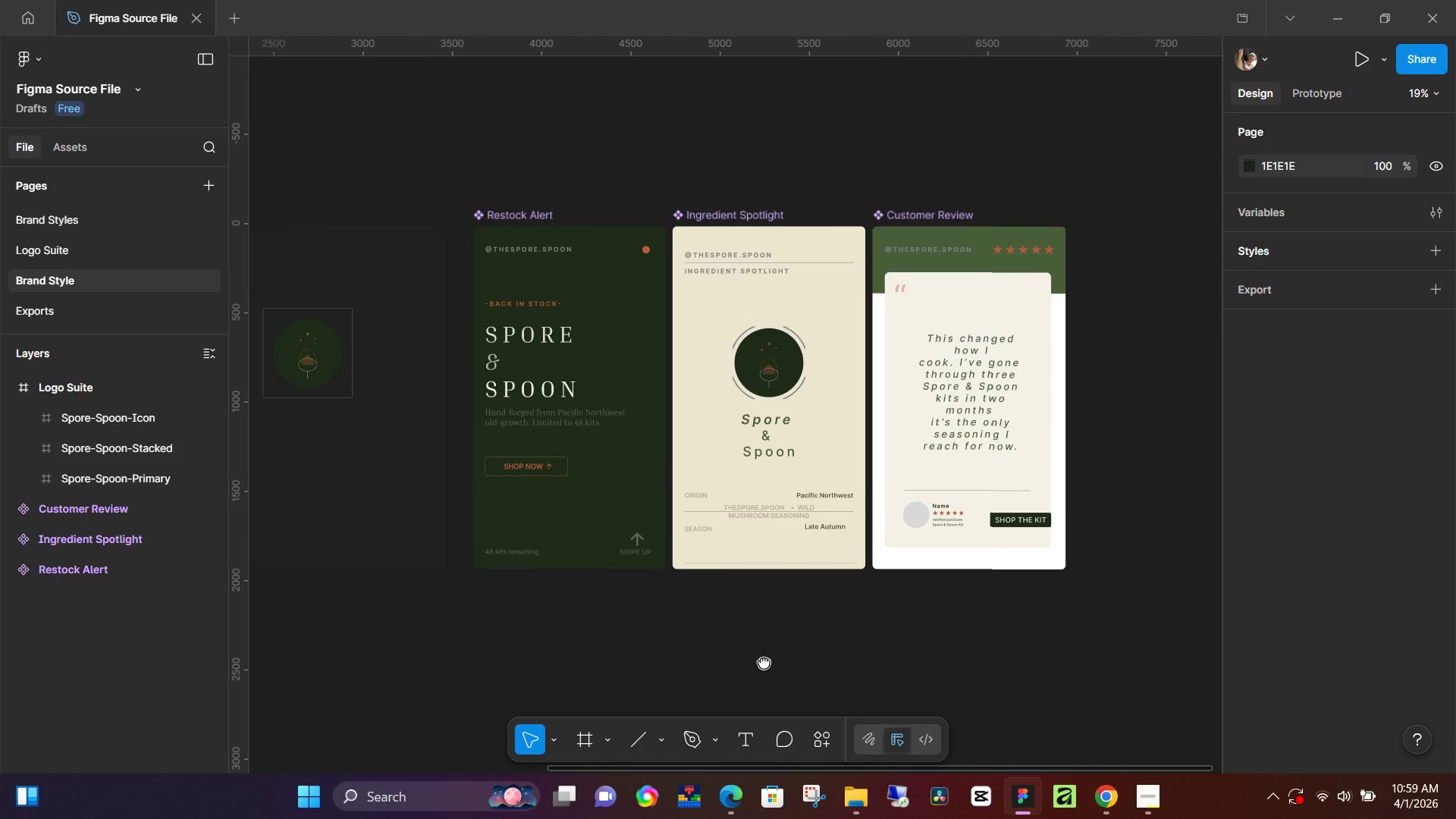 
left_click_drag(start_coordinate=[1031, 634], to_coordinate=[661, 656])
 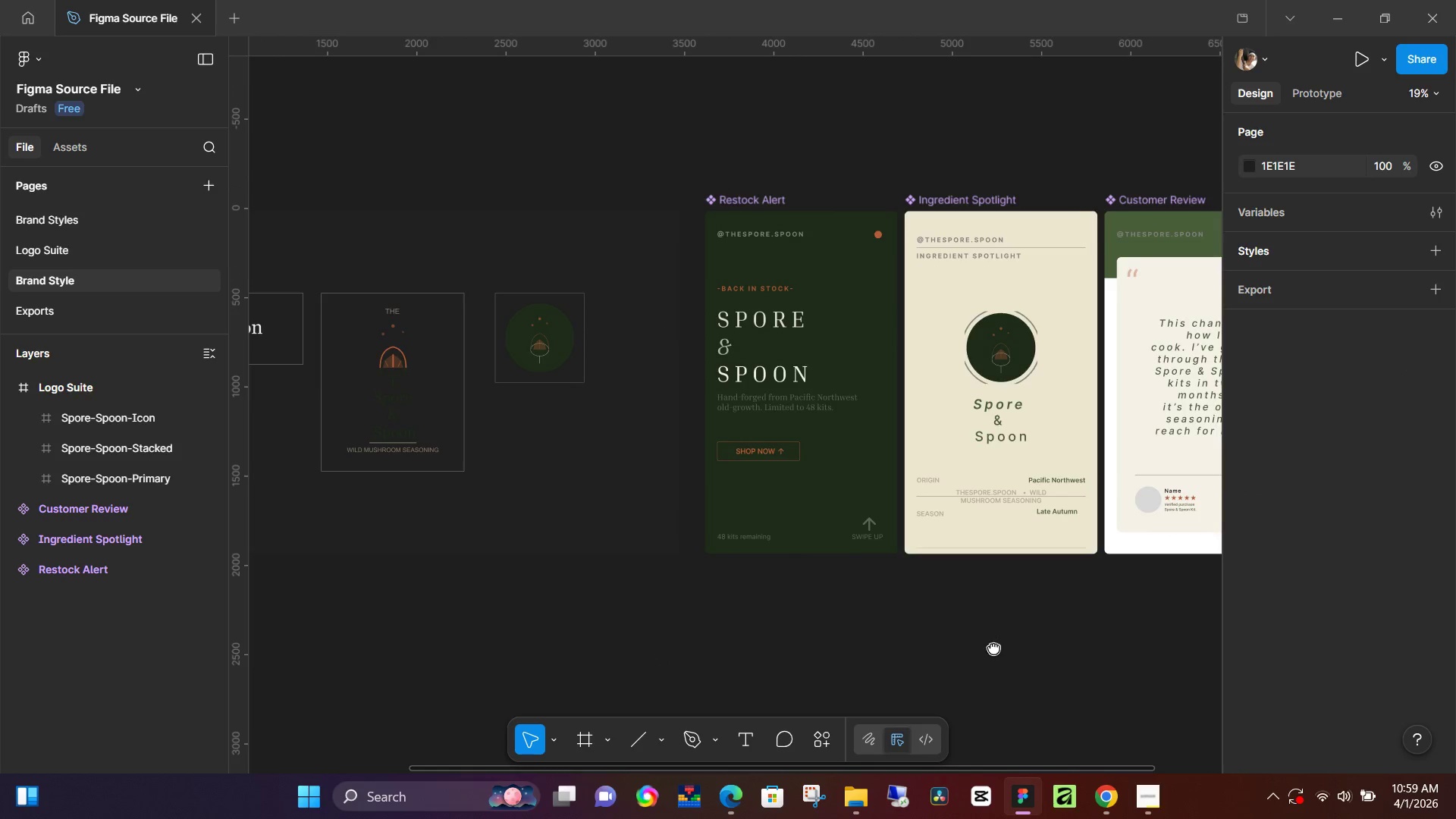 
left_click_drag(start_coordinate=[993, 647], to_coordinate=[753, 654])
 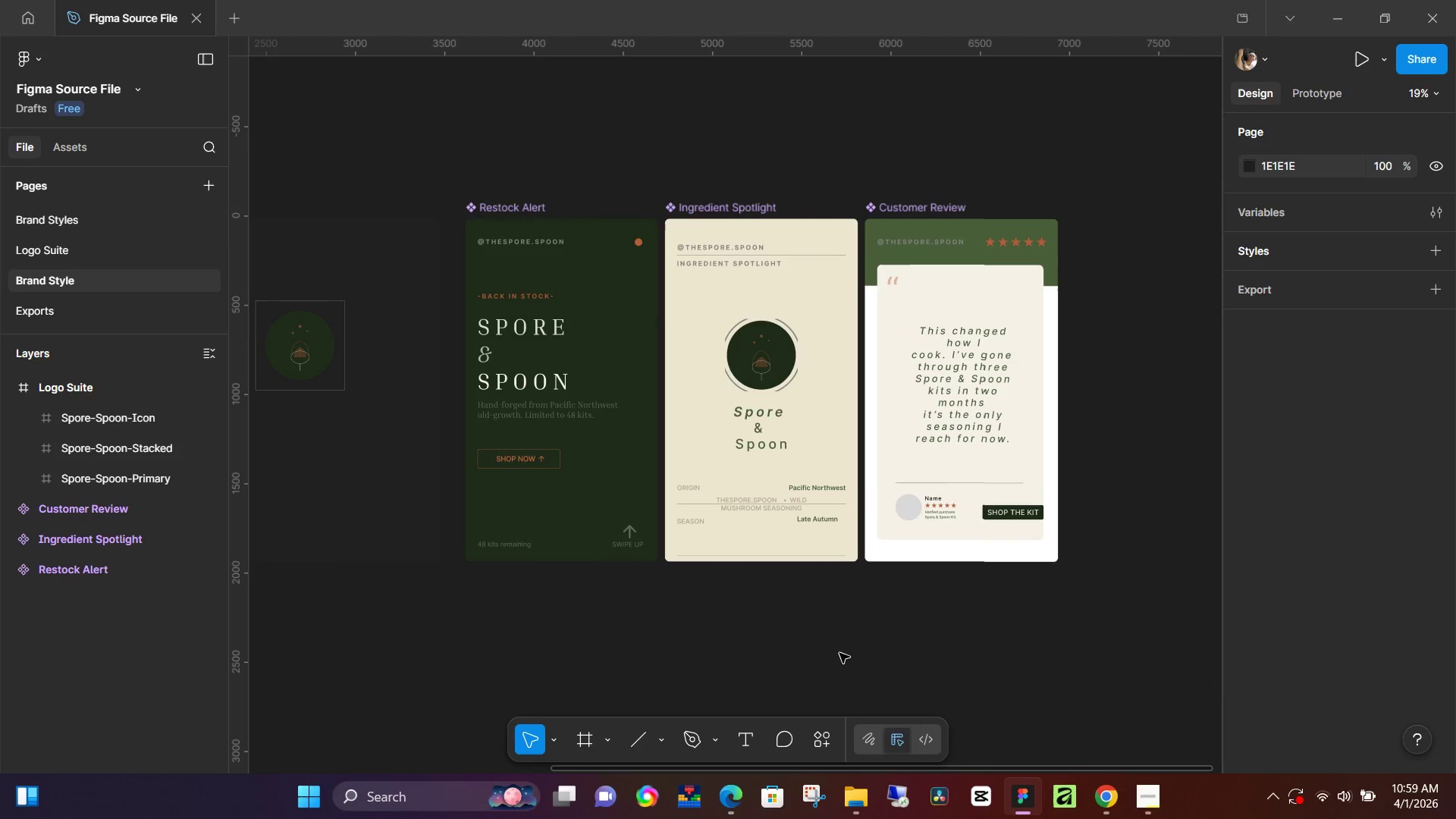 
hold_key(key=Space, duration=1.5)
 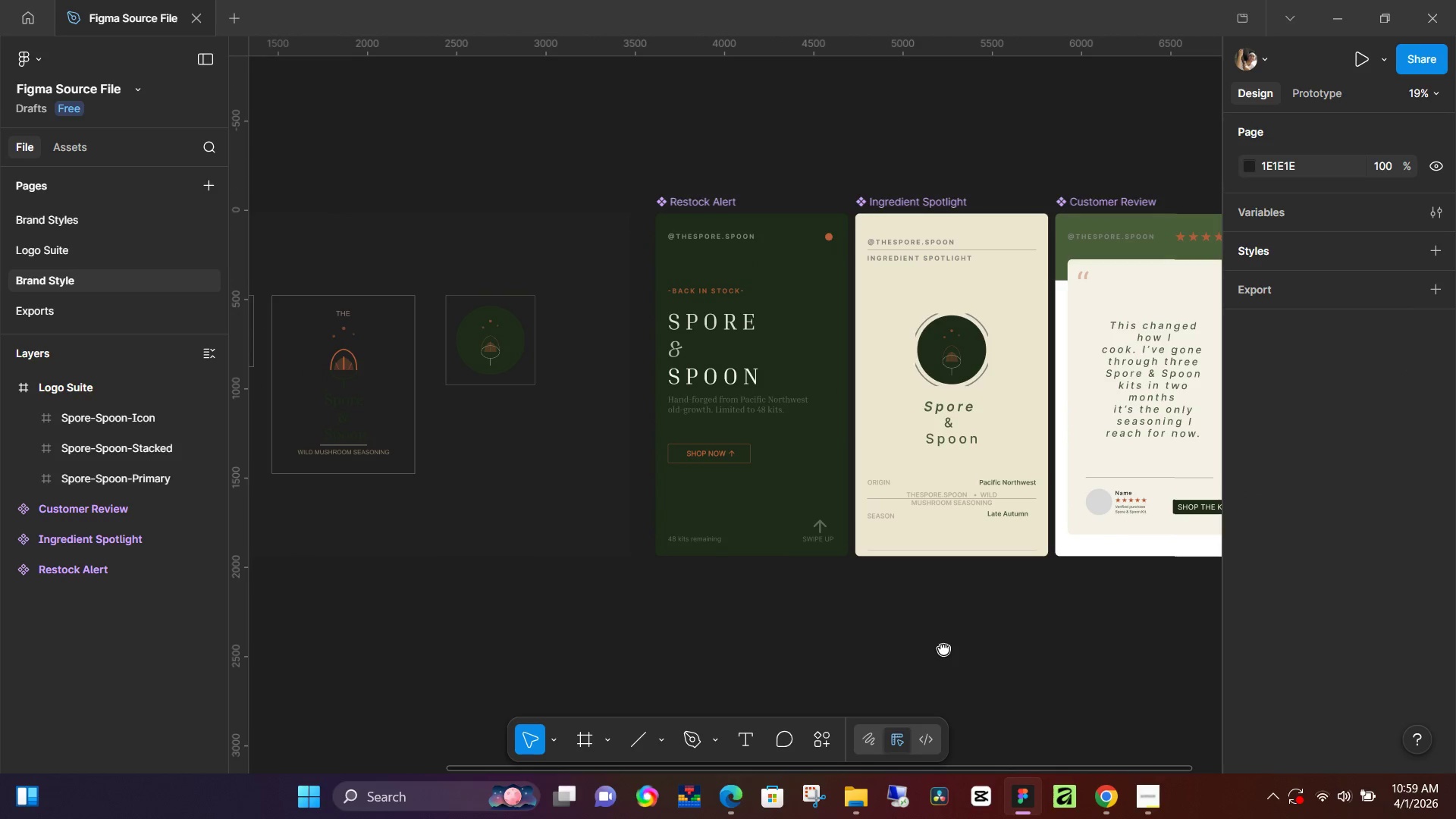 
hold_key(key=Space, duration=1.5)
 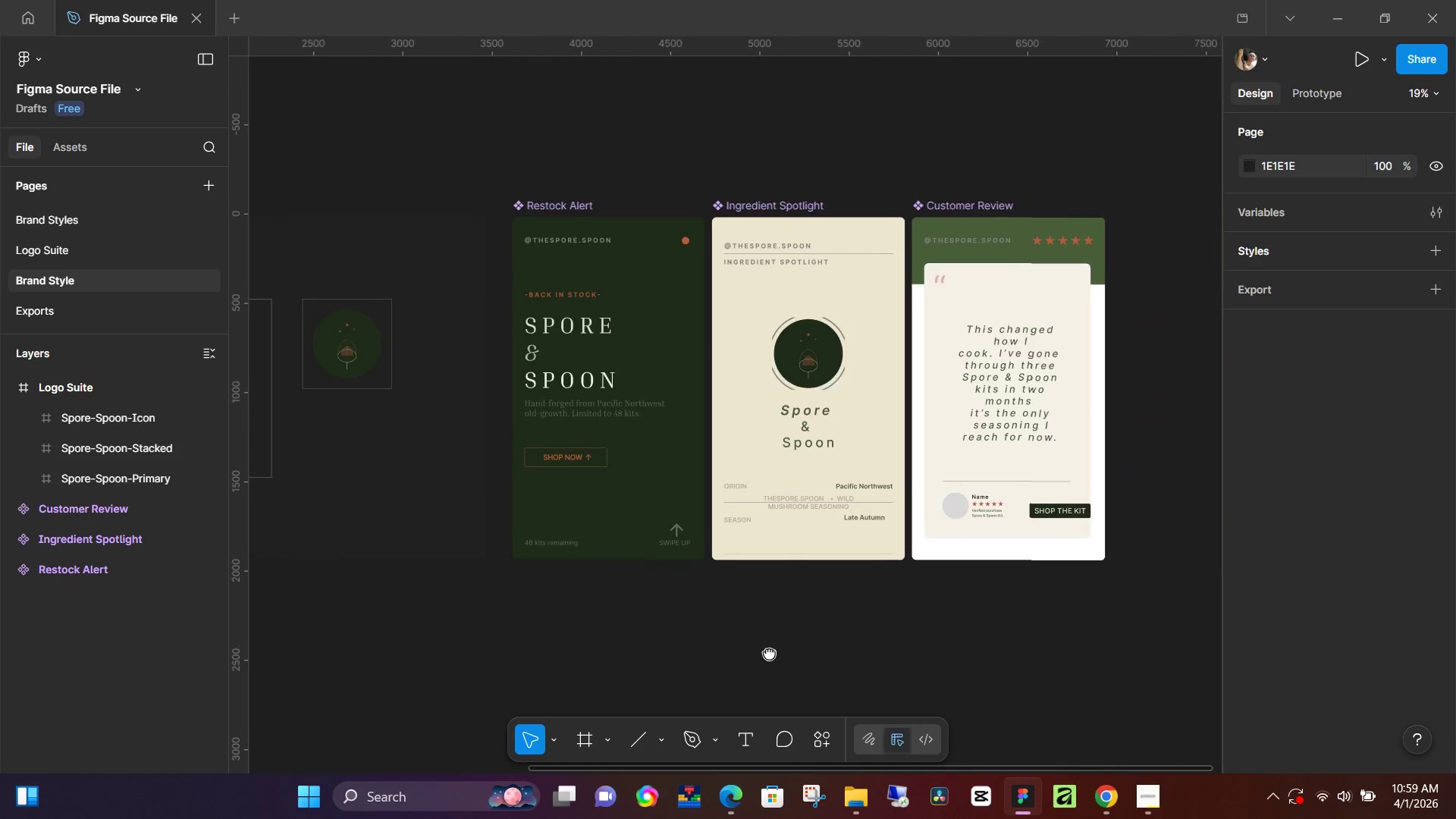 
hold_key(key=Space, duration=1.5)
 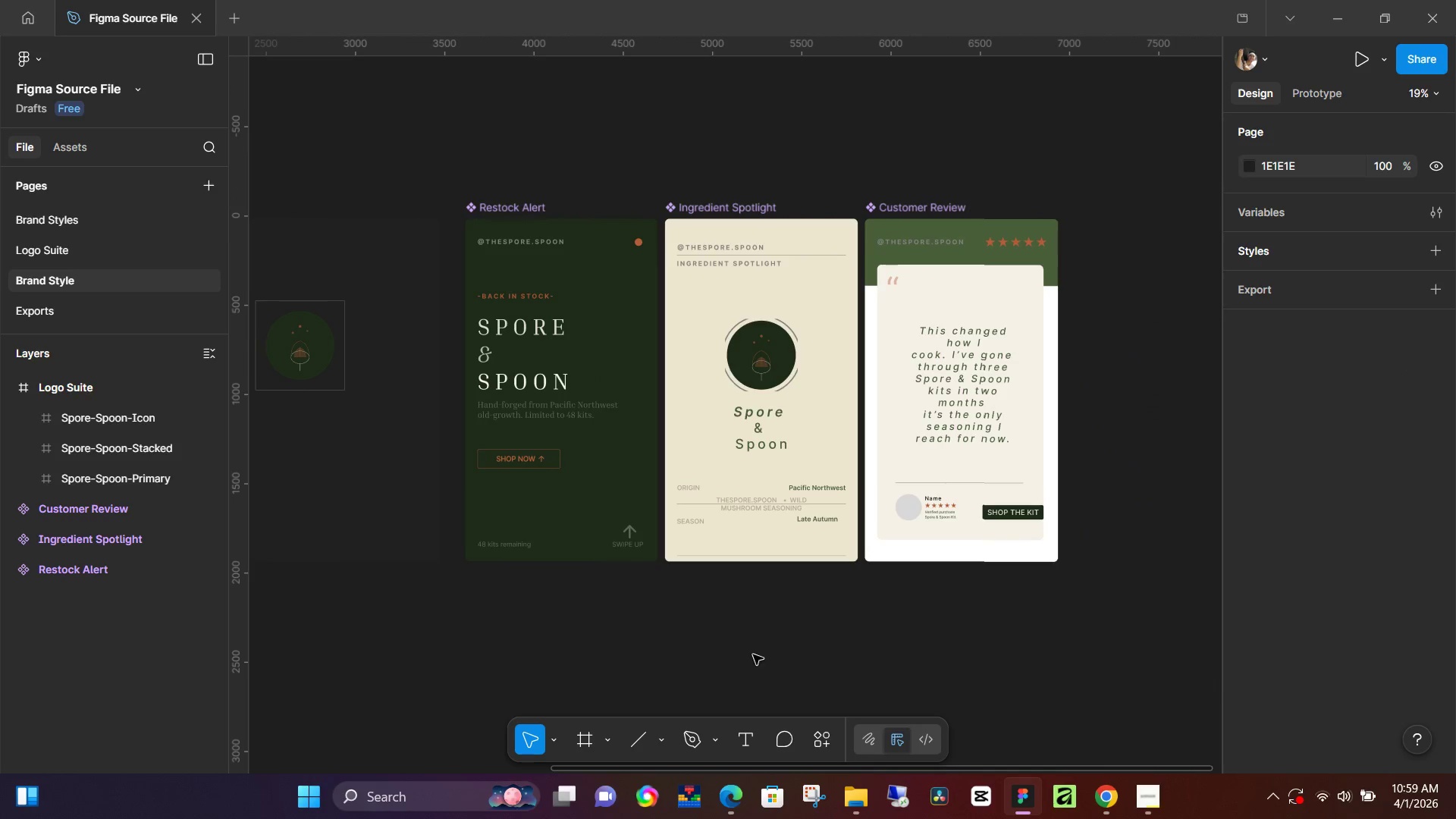 
hold_key(key=Space, duration=0.56)
 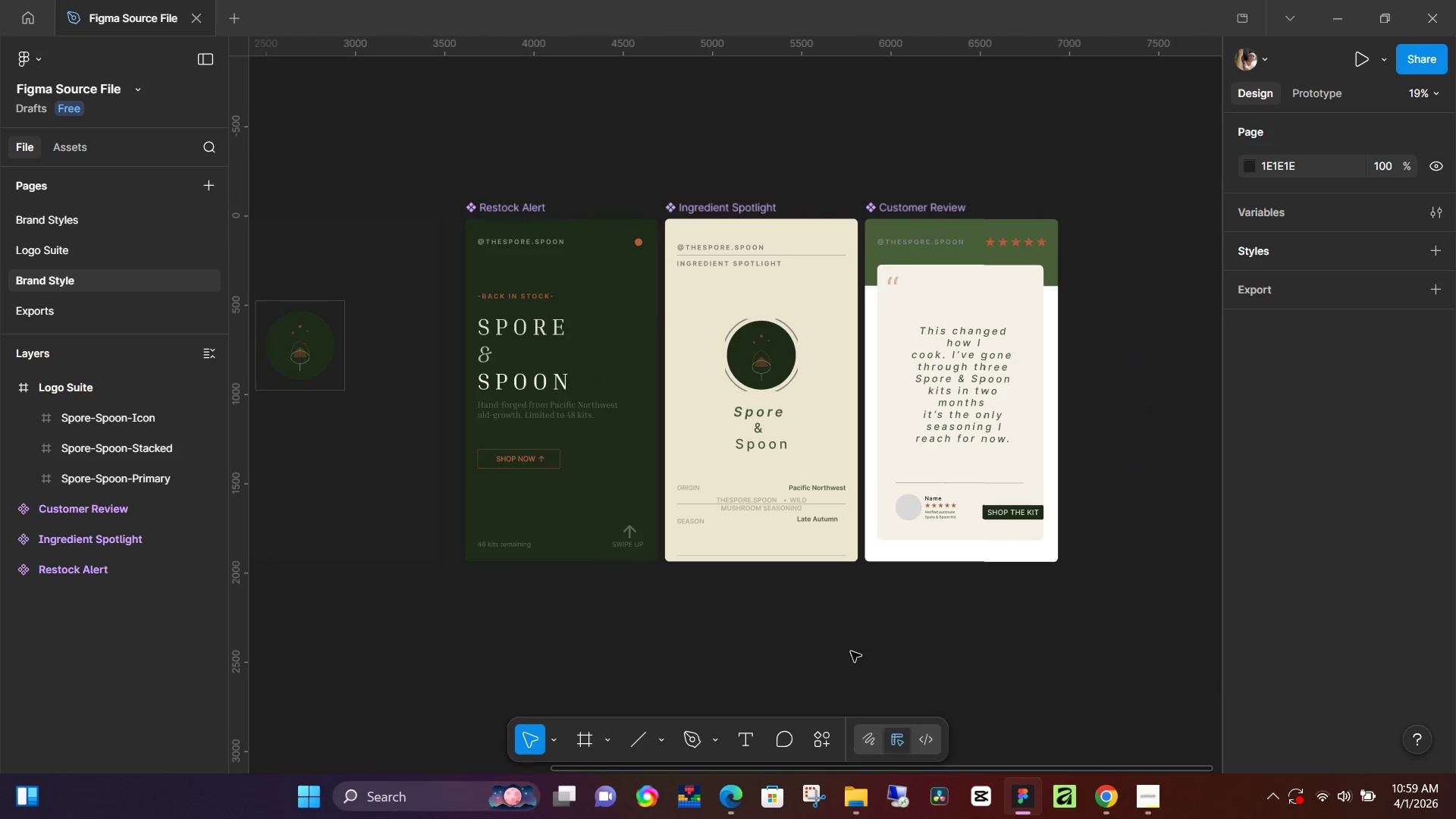 
hold_key(key=Space, duration=0.8)
 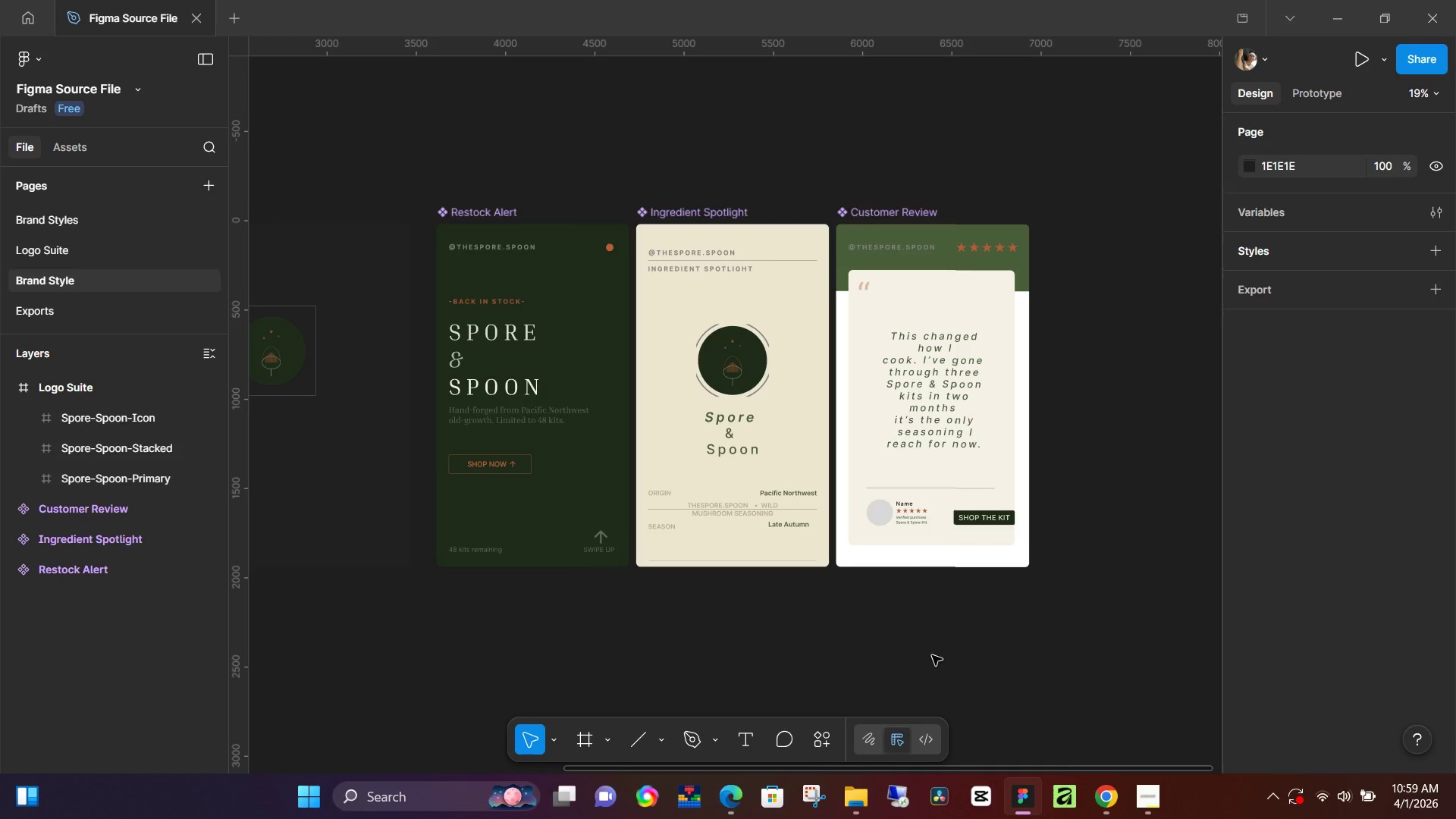 
left_click_drag(start_coordinate=[960, 650], to_coordinate=[932, 655])
 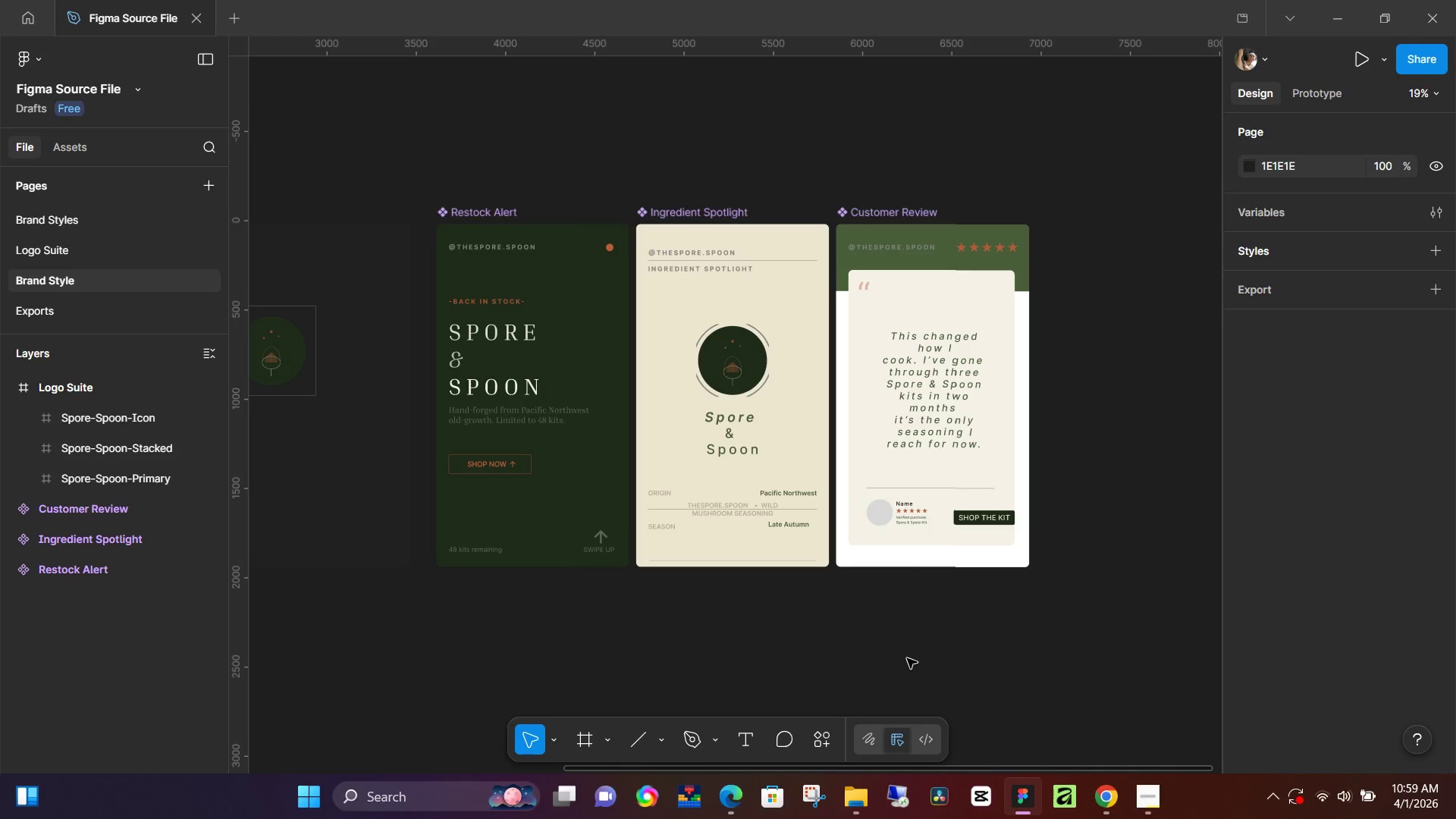 
mouse_move([1153, 774])